 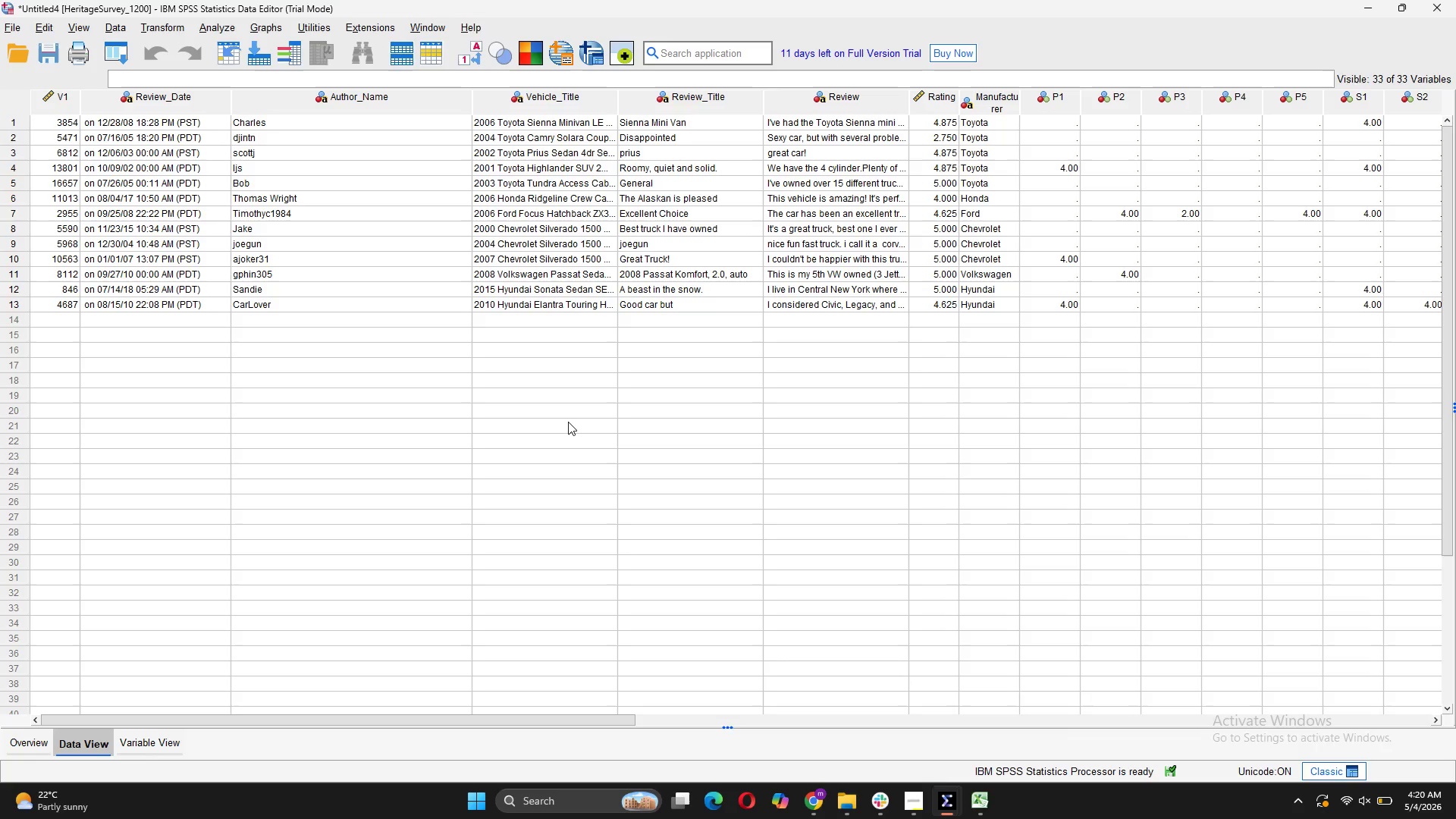 
scroll: coordinate [568, 422], scroll_direction: down, amount: 5.0
 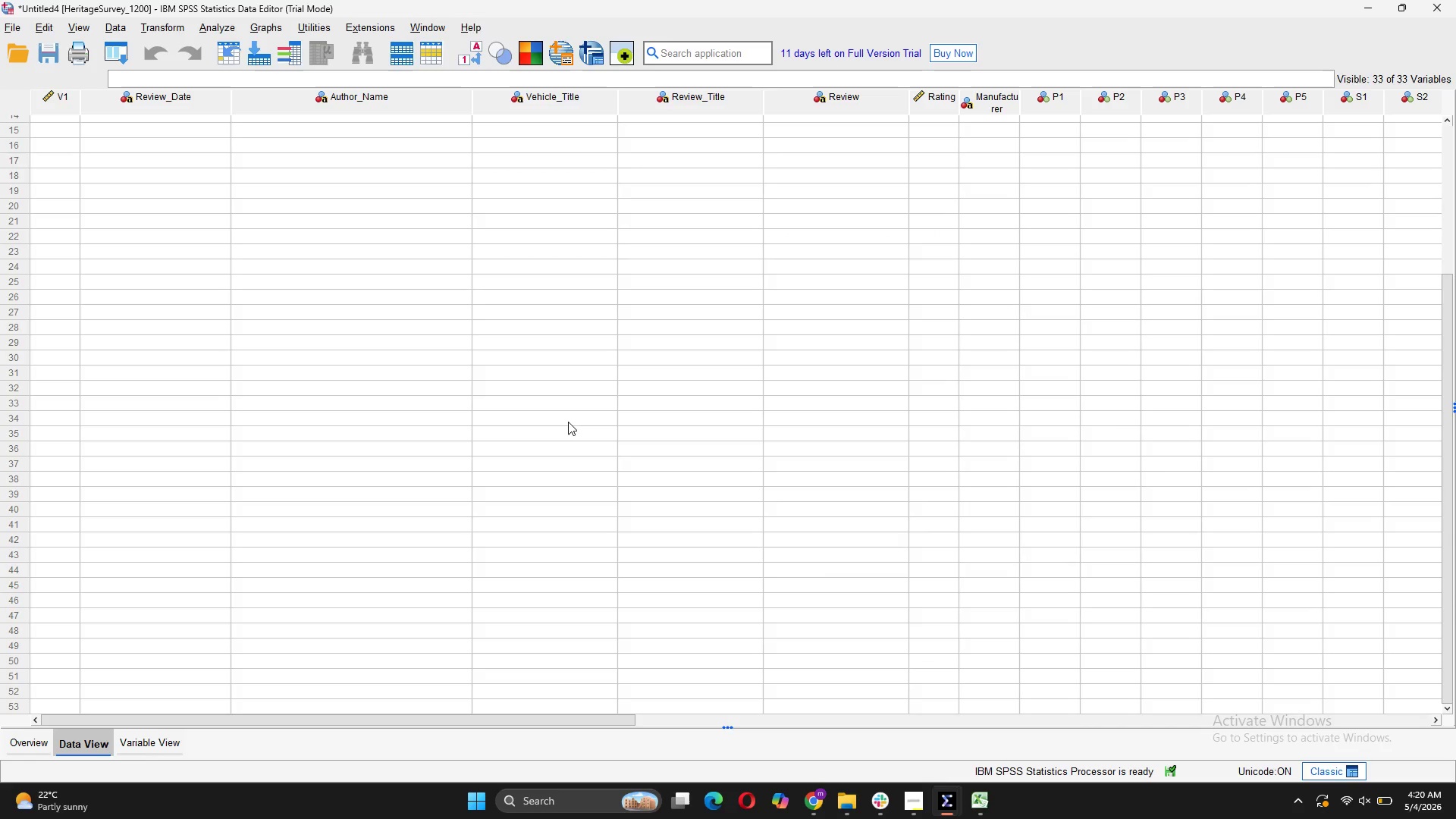 
scroll: coordinate [568, 422], scroll_direction: up, amount: 11.0
 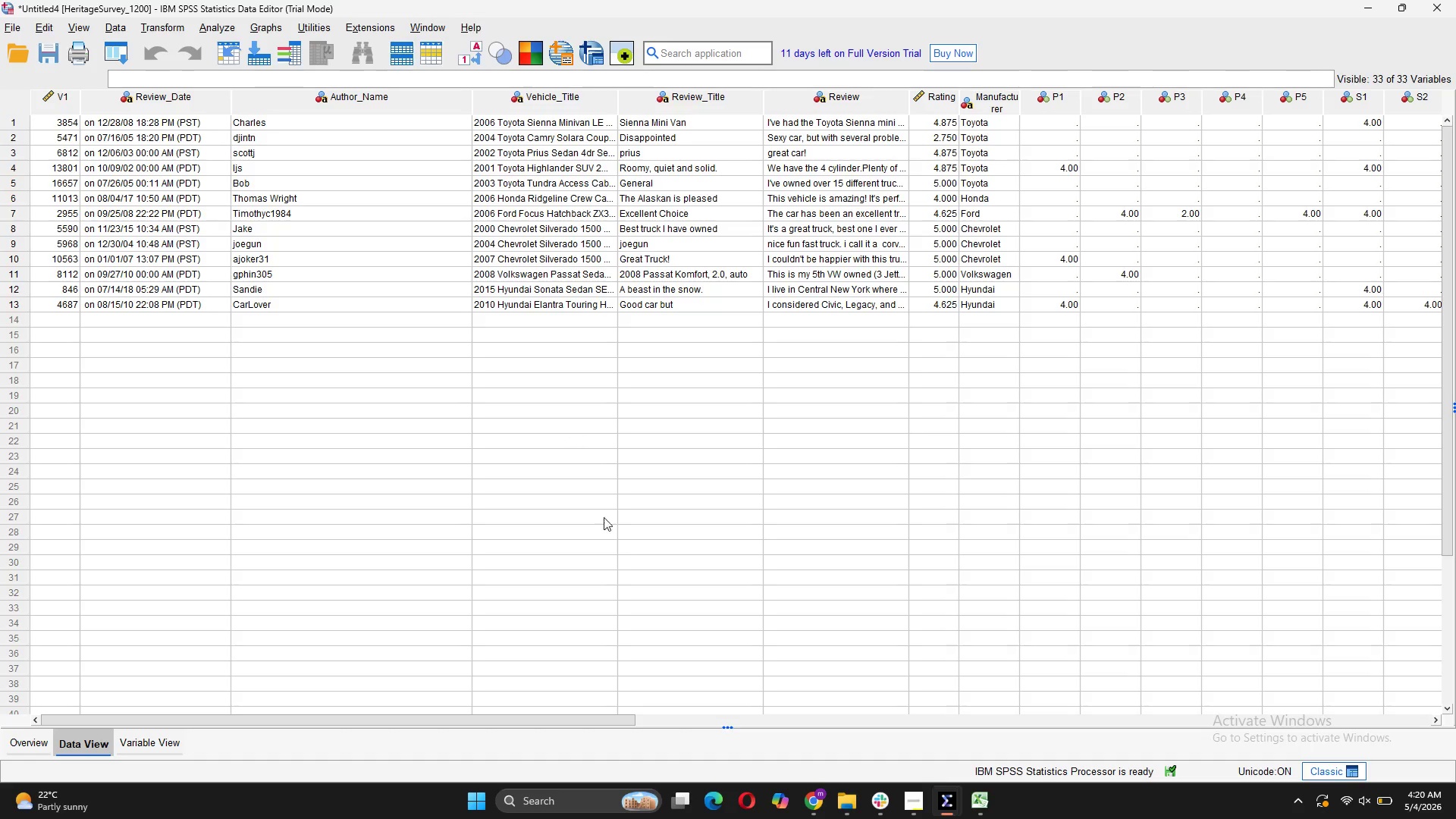 
left_click_drag(start_coordinate=[566, 716], to_coordinate=[538, 689])
 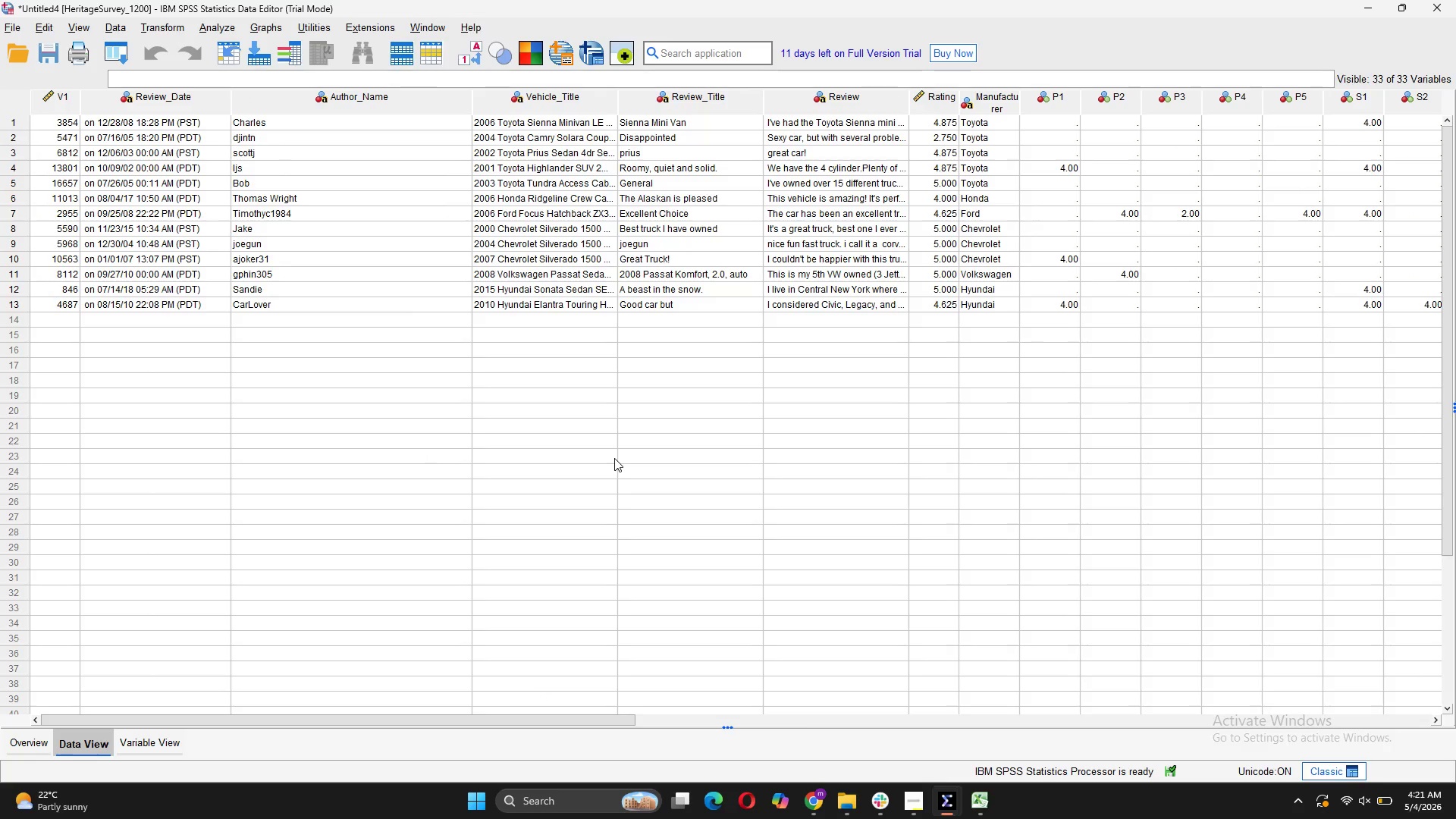 
scroll: coordinate [614, 458], scroll_direction: up, amount: 5.0
 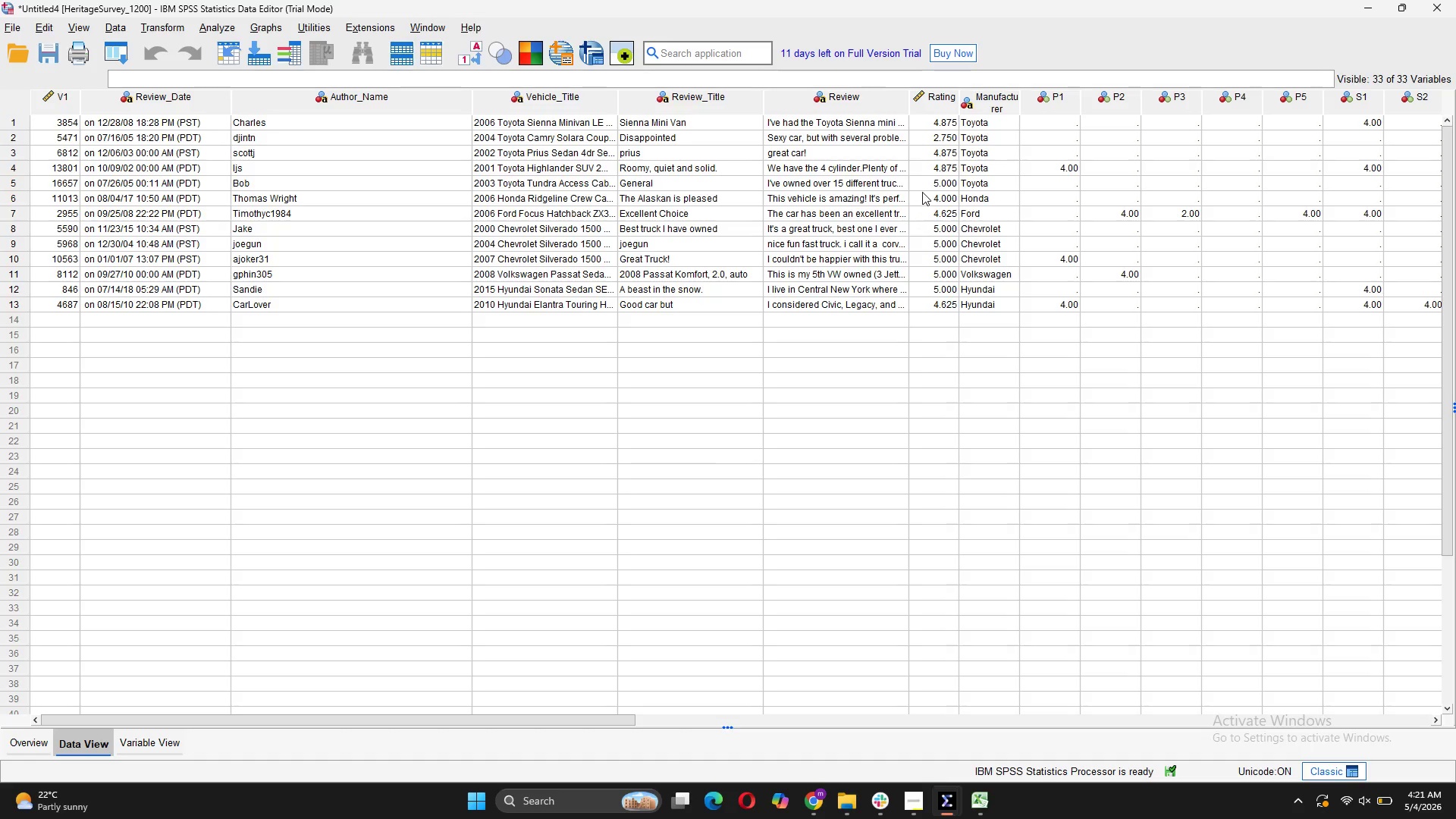 
wait(5.82)
 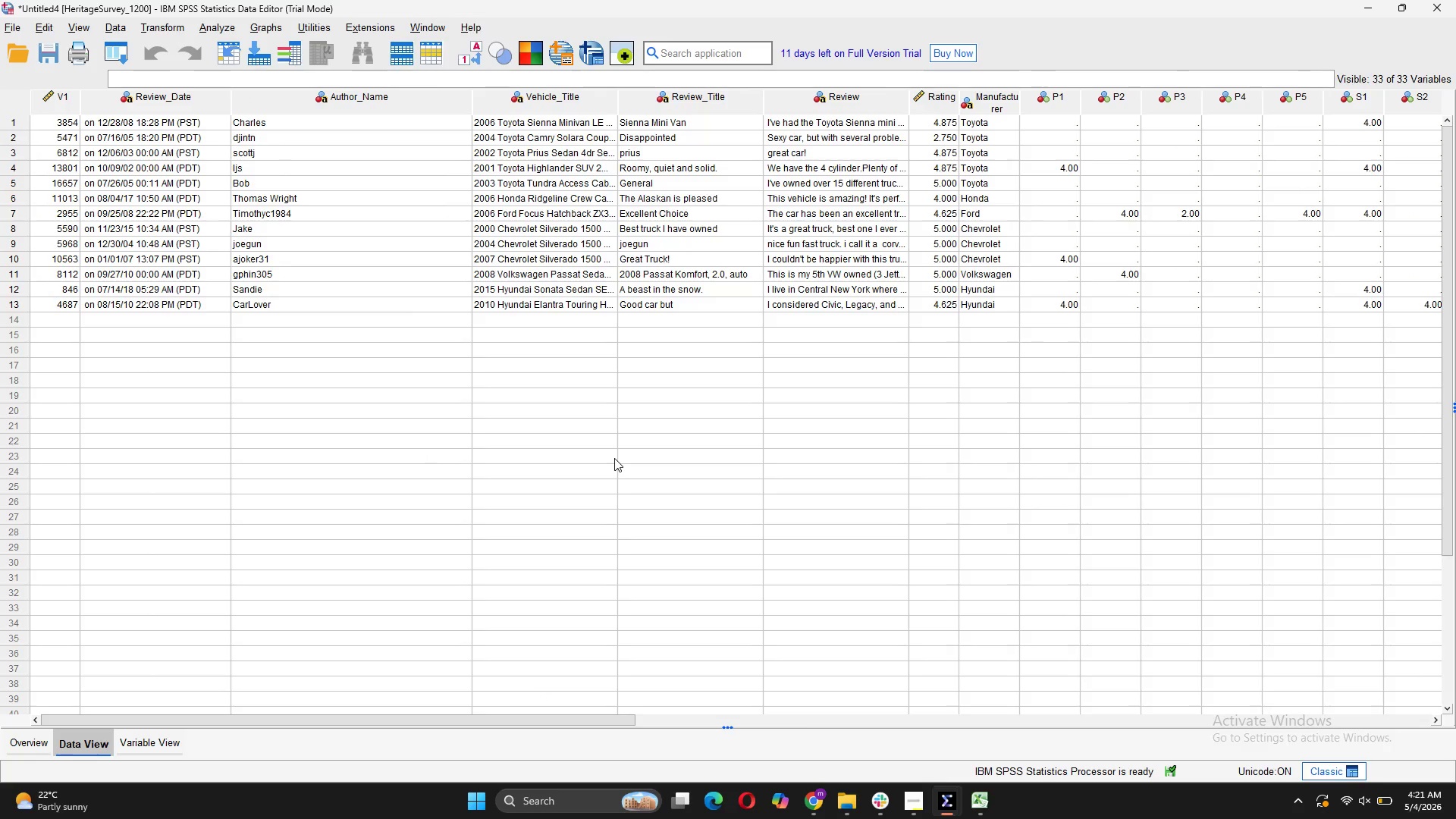 
left_click_drag(start_coordinate=[1020, 104], to_coordinate=[1041, 108])
 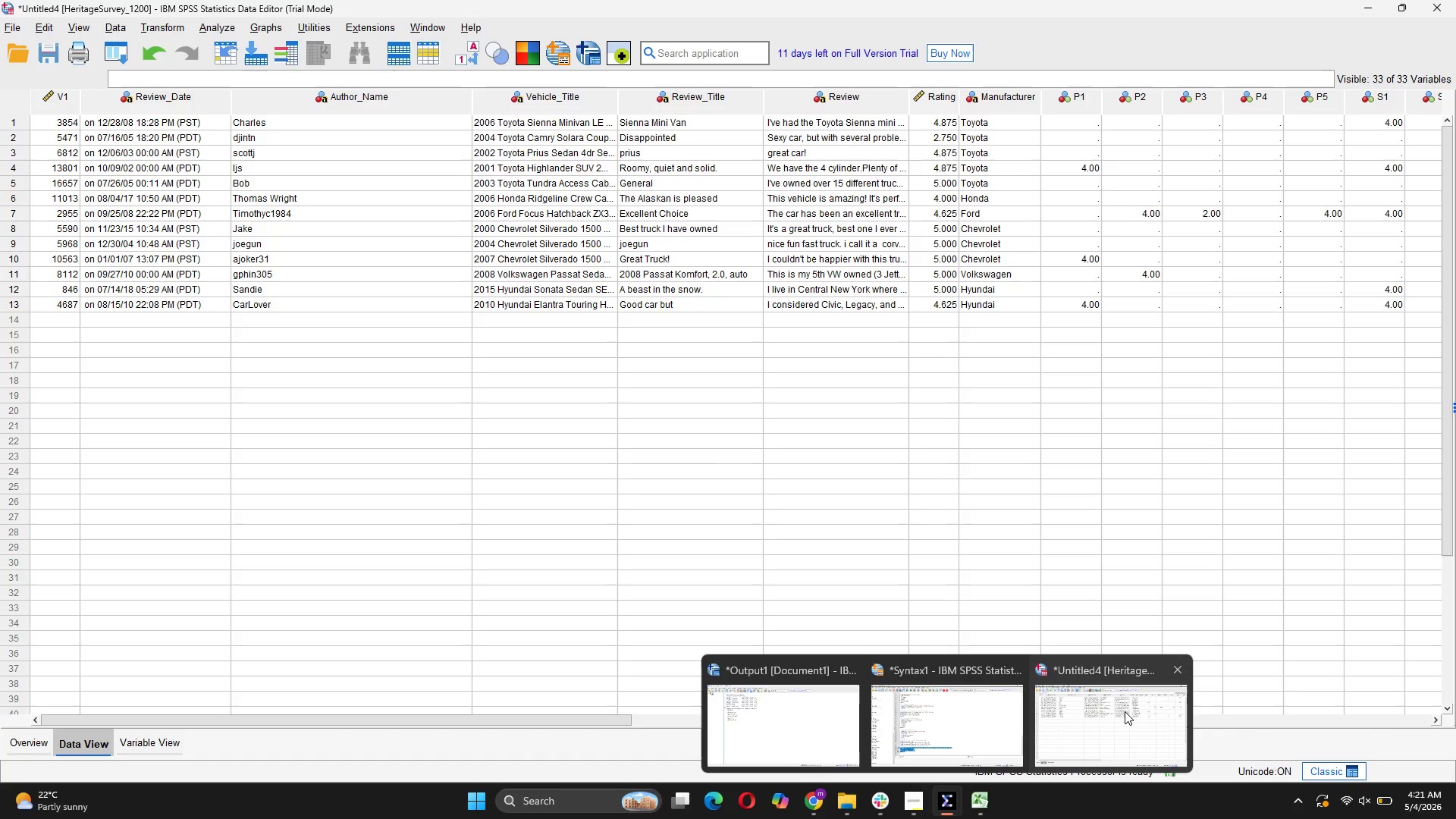 
left_click([954, 746])
 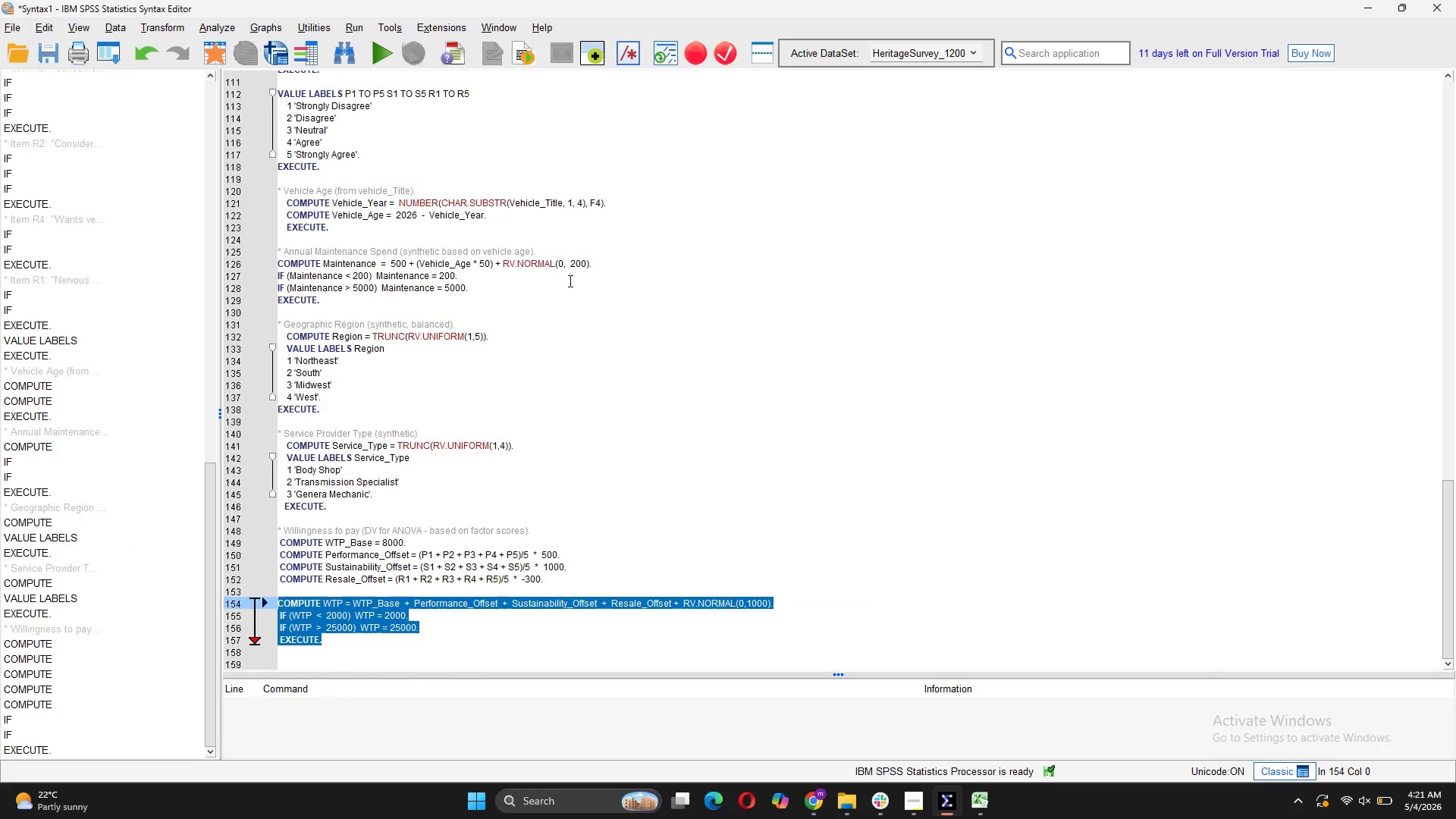 
scroll: coordinate [569, 281], scroll_direction: up, amount: 6.0
 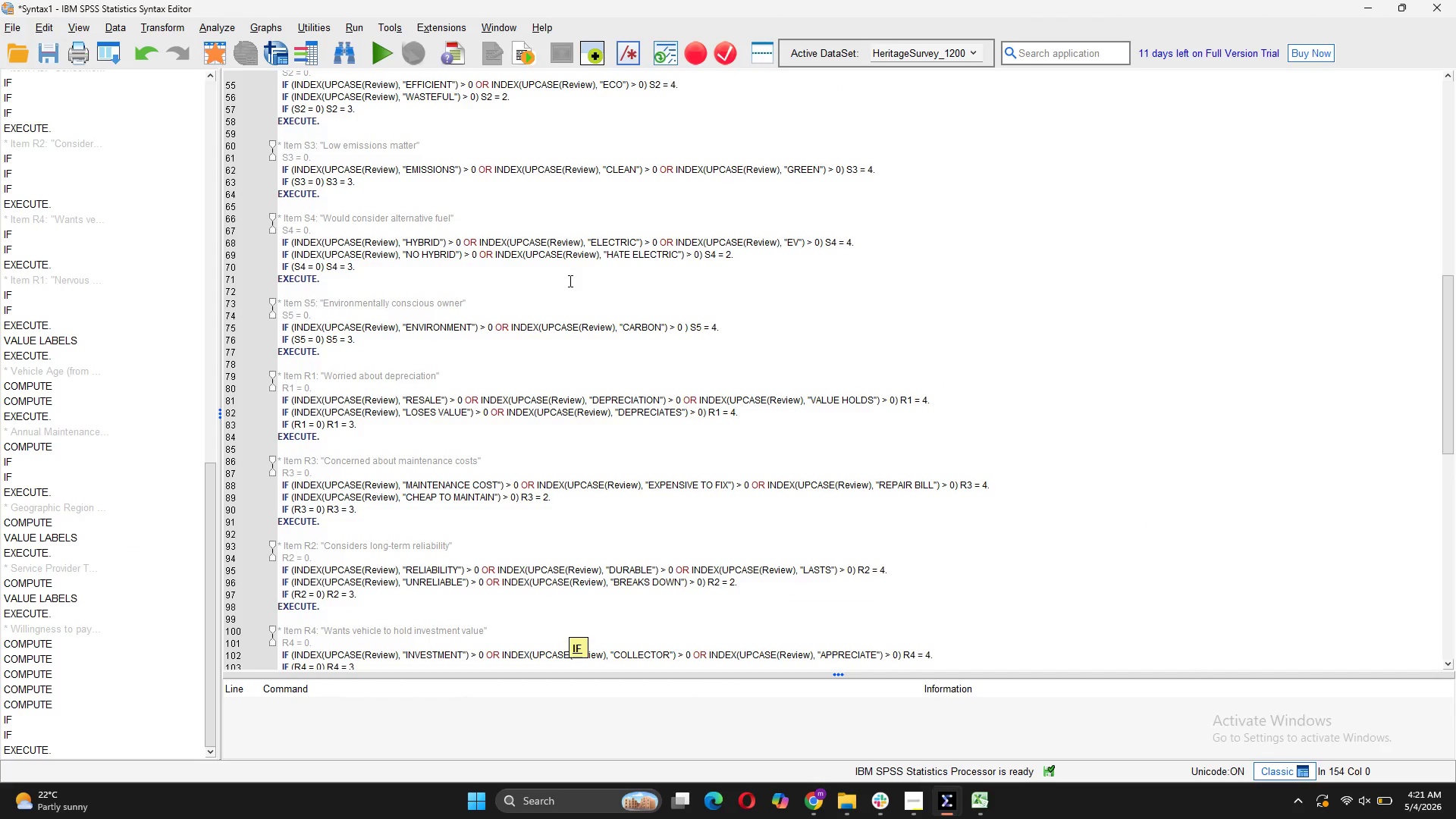 
mouse_move([639, 353])
 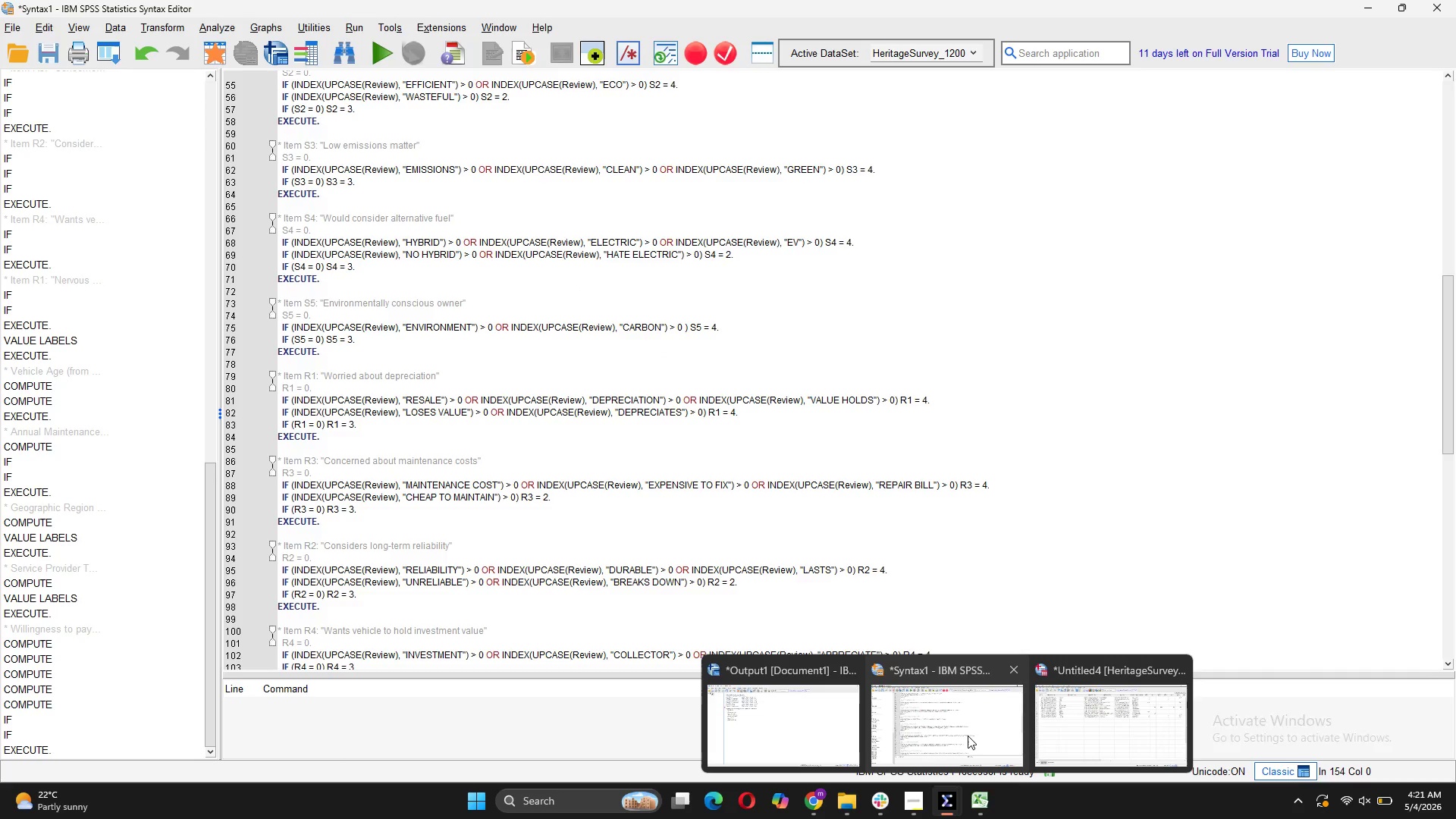 
left_click([1141, 720])
 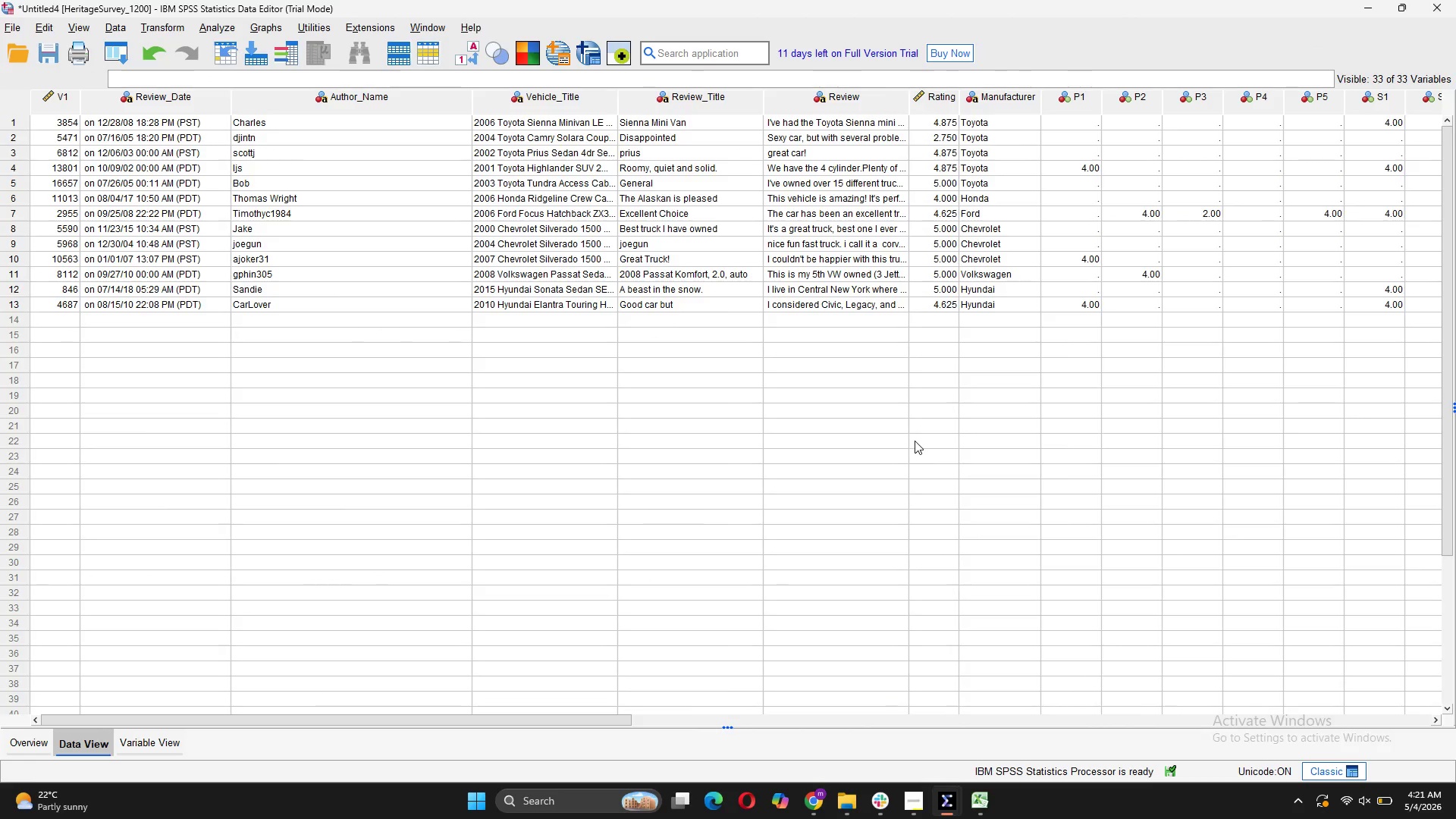 
scroll: coordinate [915, 441], scroll_direction: up, amount: 5.0
 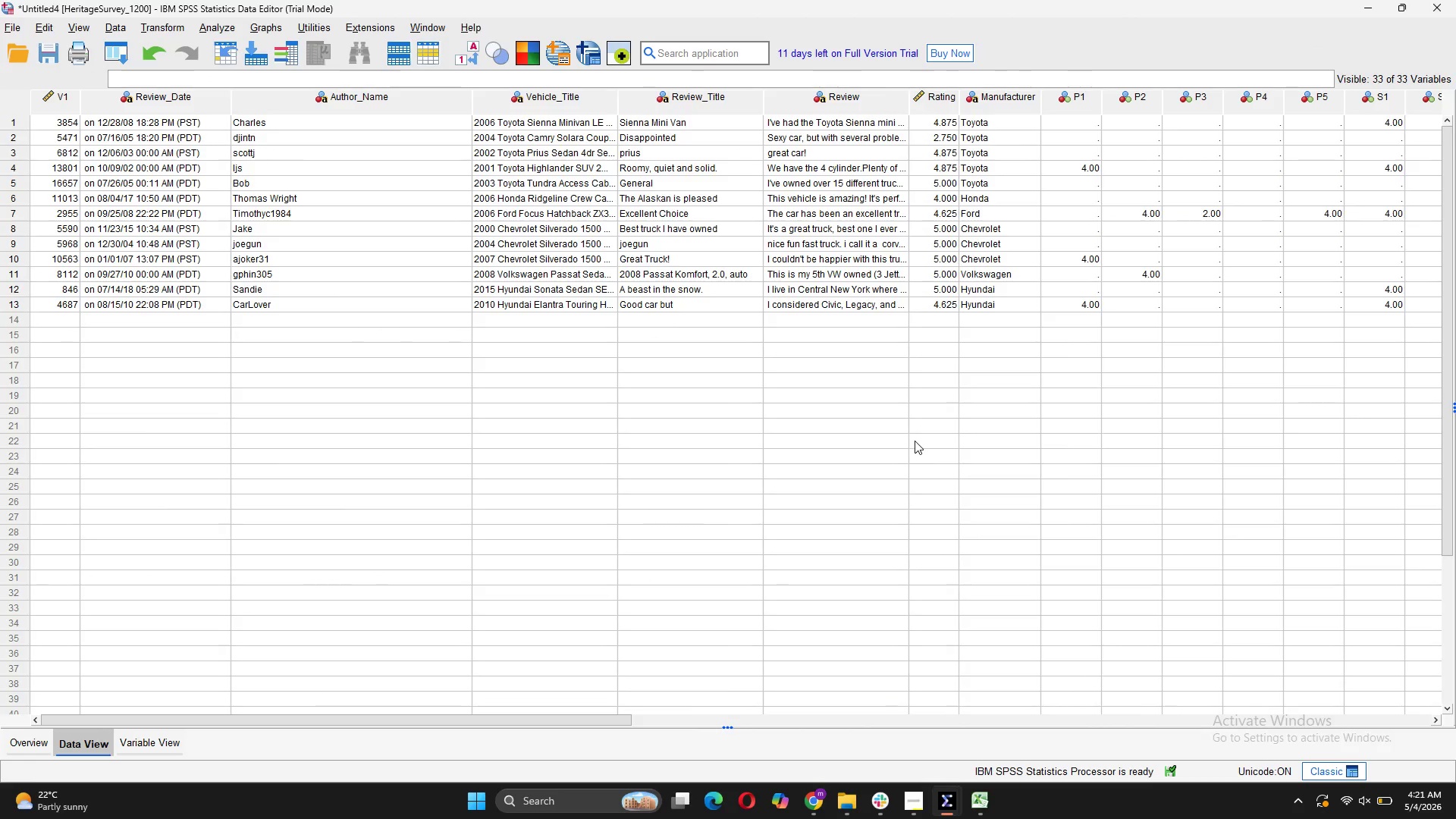 
scroll: coordinate [915, 441], scroll_direction: none, amount: 0.0
 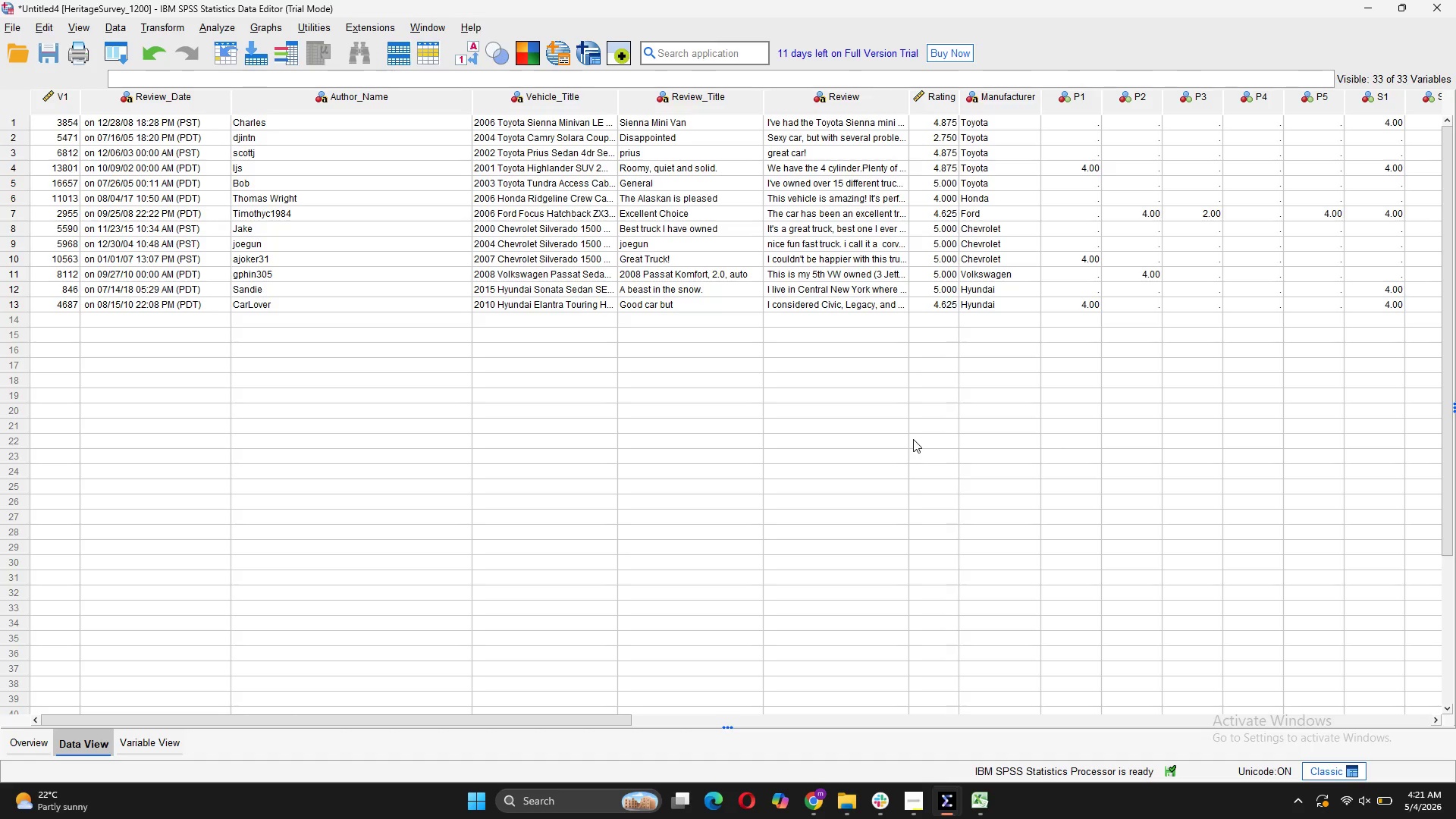 